 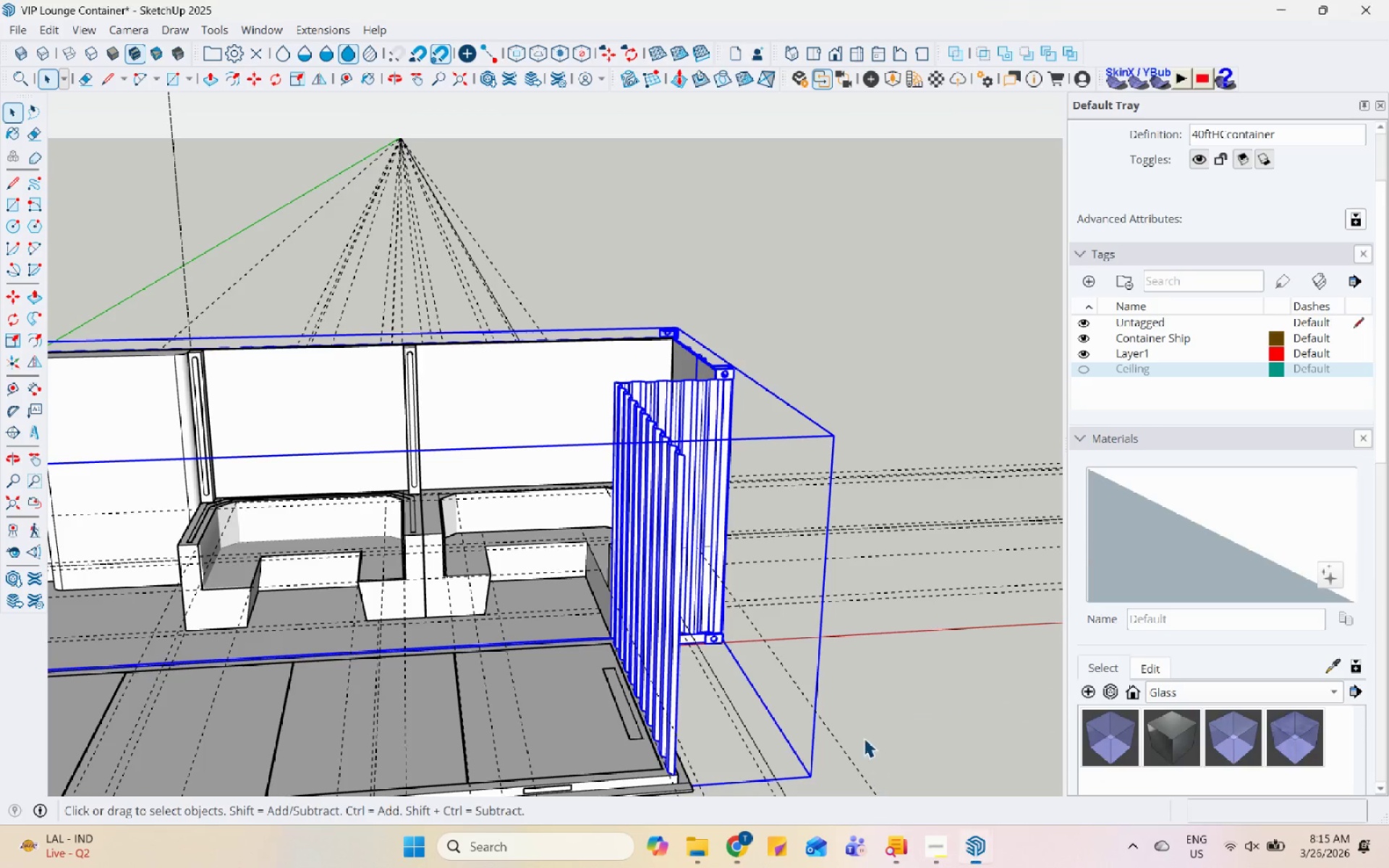 
scroll: coordinate [702, 300], scroll_direction: down, amount: 6.0
 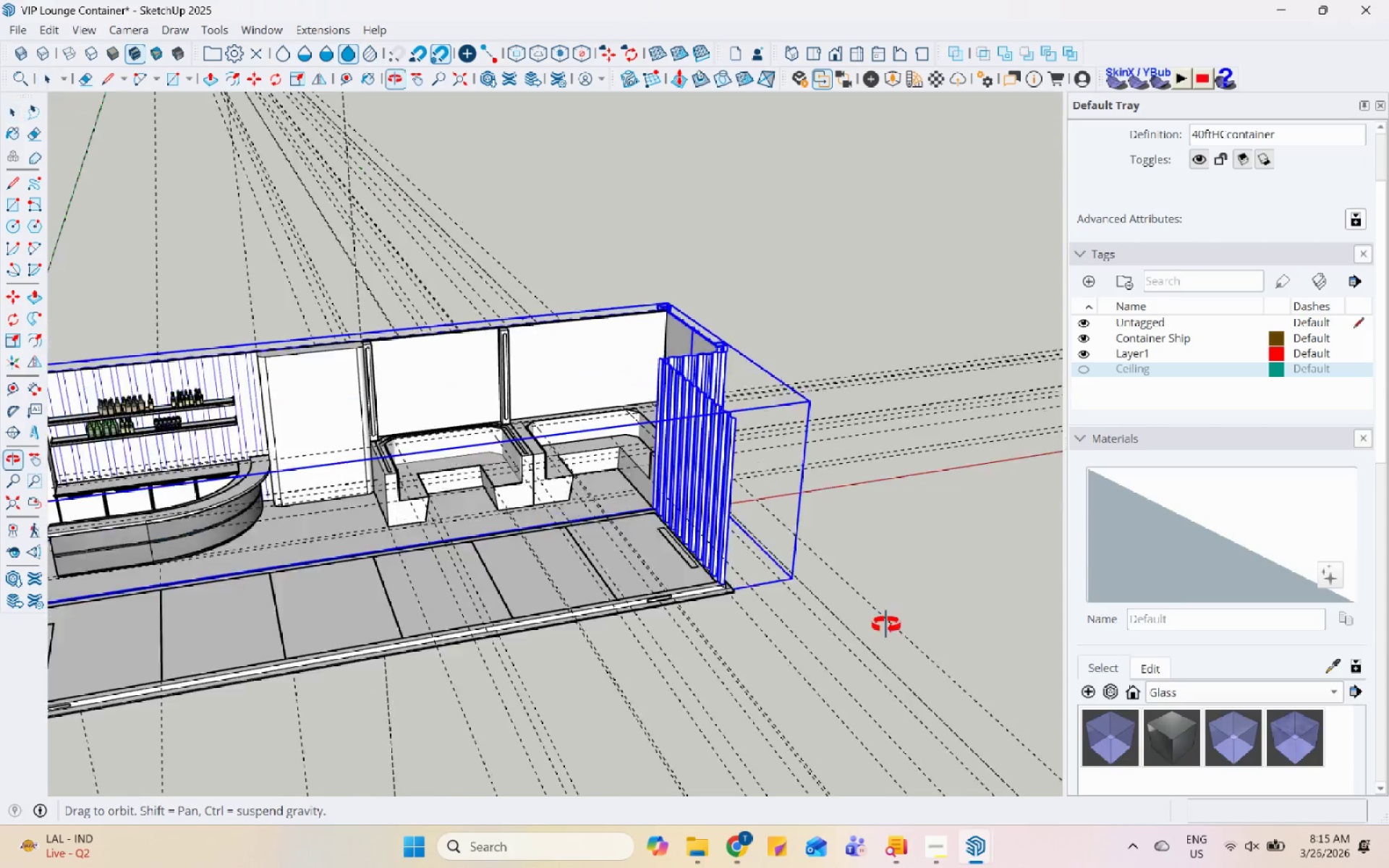 
scroll: coordinate [318, 355], scroll_direction: up, amount: 26.0
 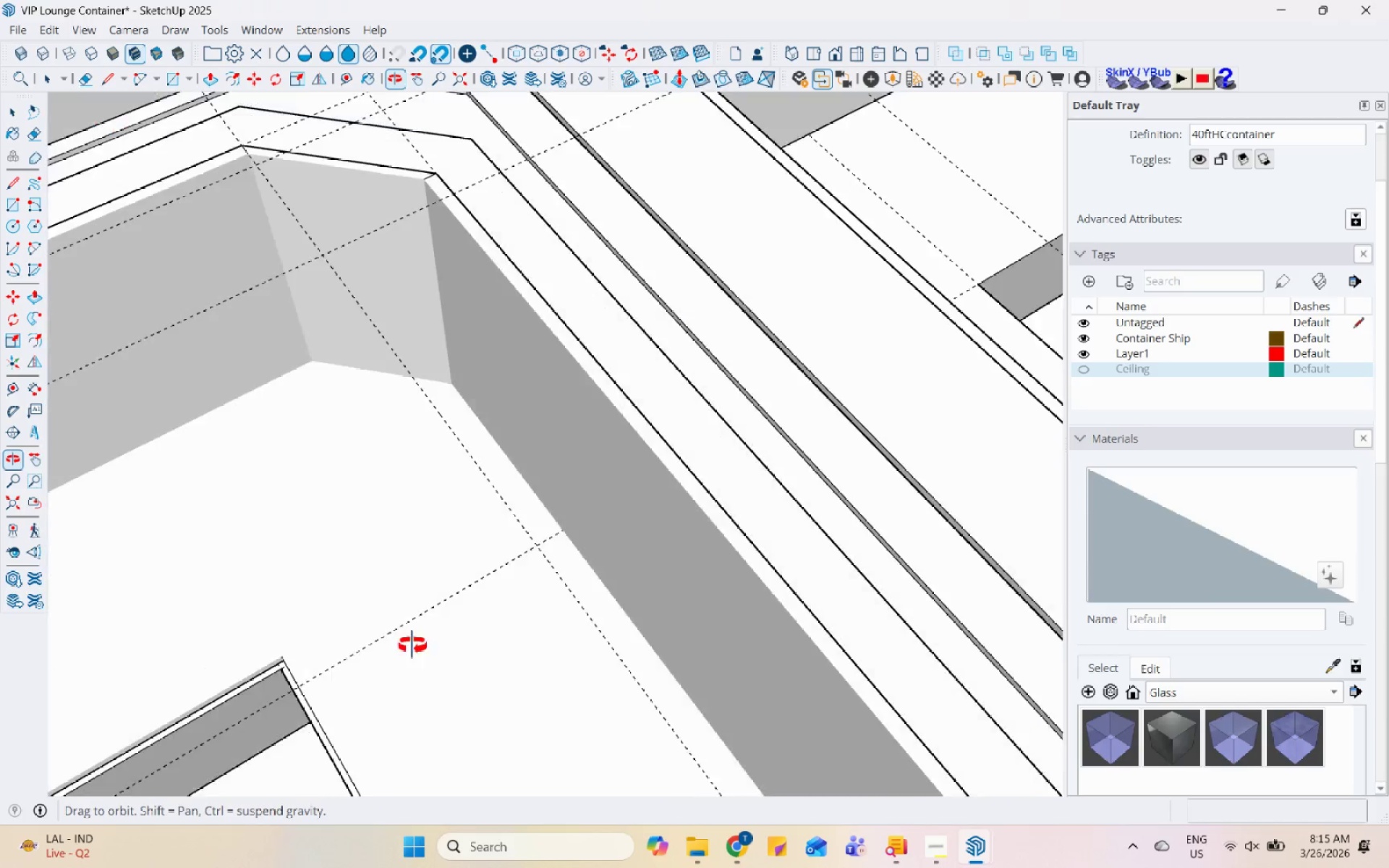 
scroll: coordinate [908, 413], scroll_direction: down, amount: 28.0
 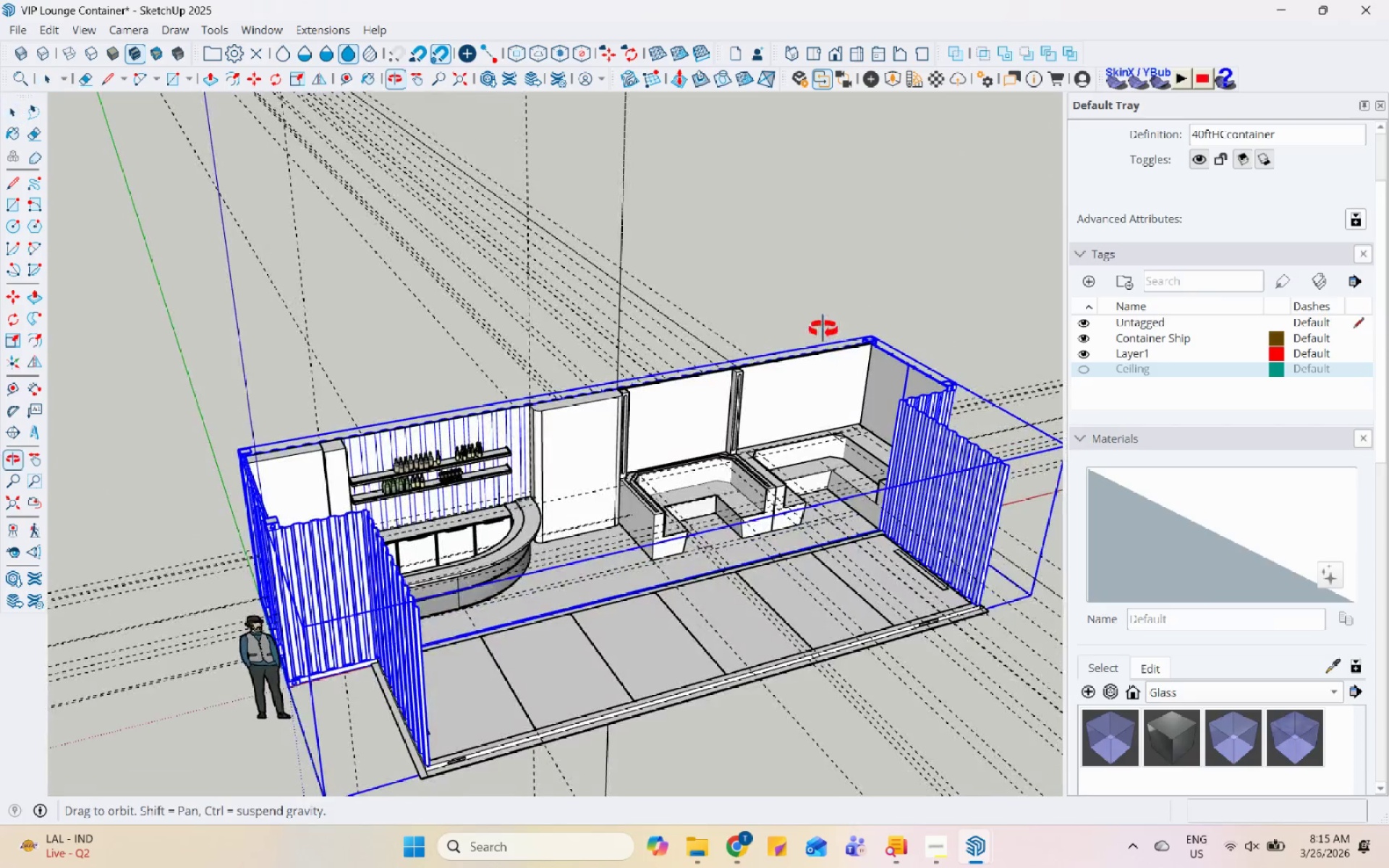 
left_click([829, 308])
 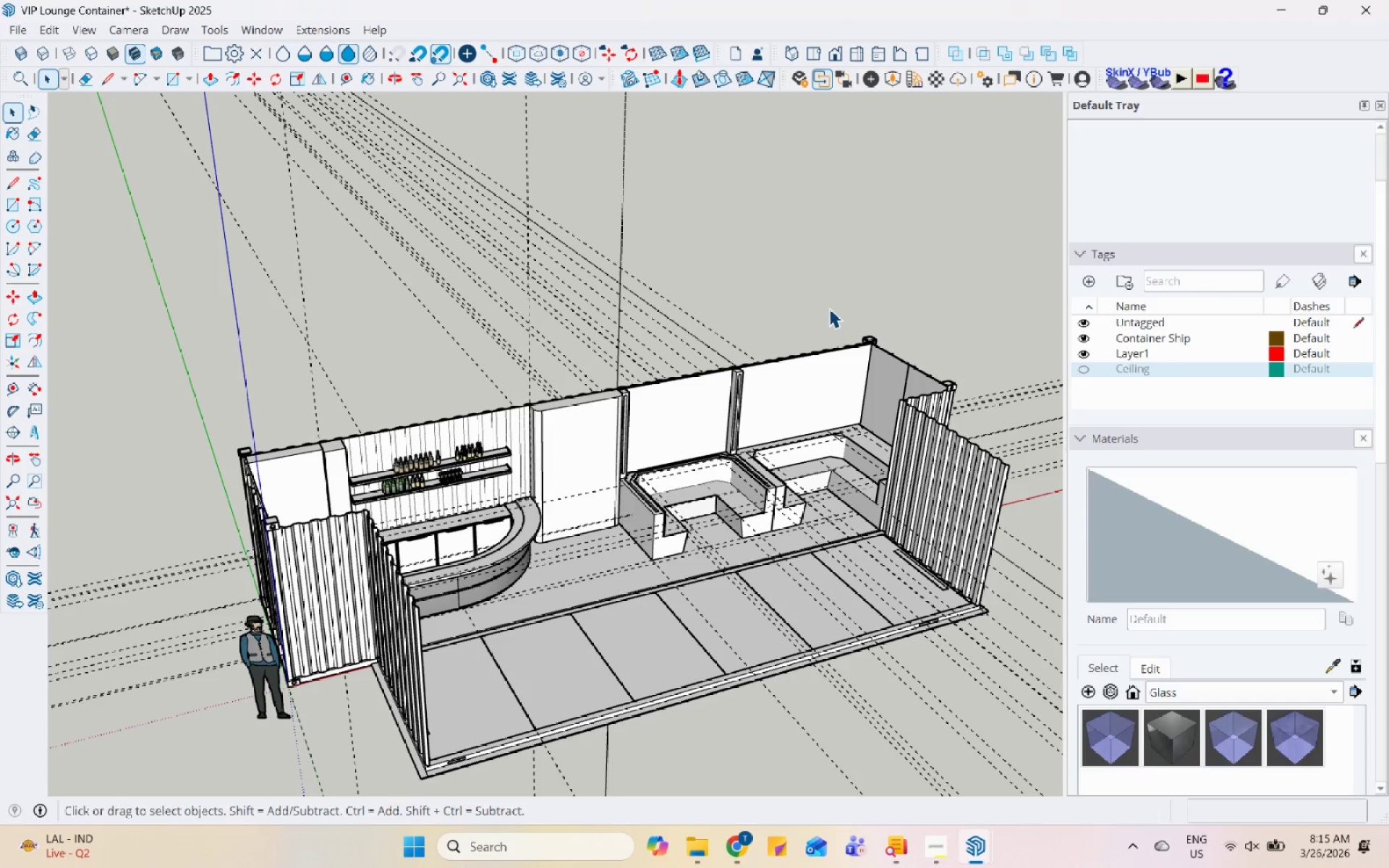 
wait(28.0)
 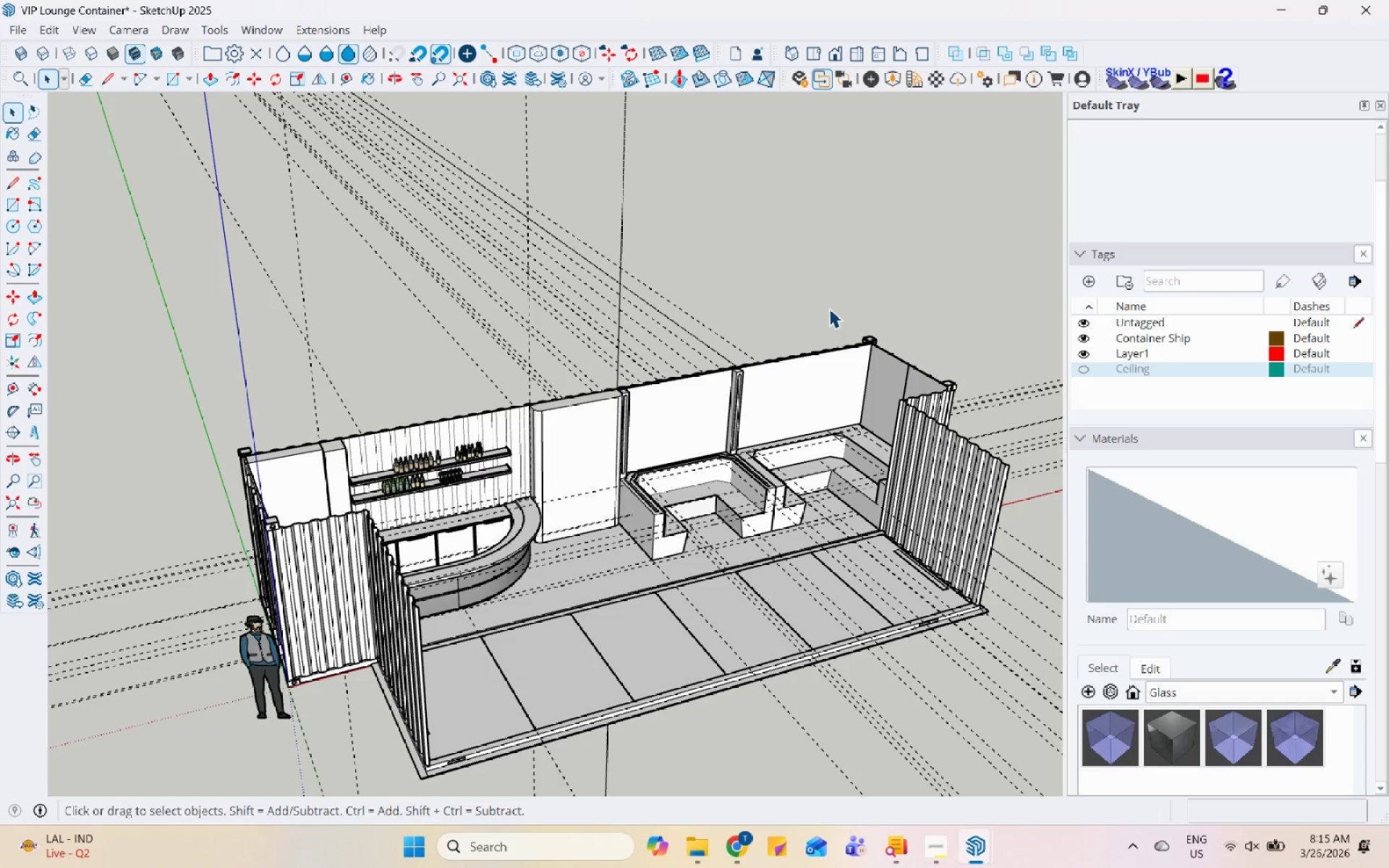 
left_click([933, 850])